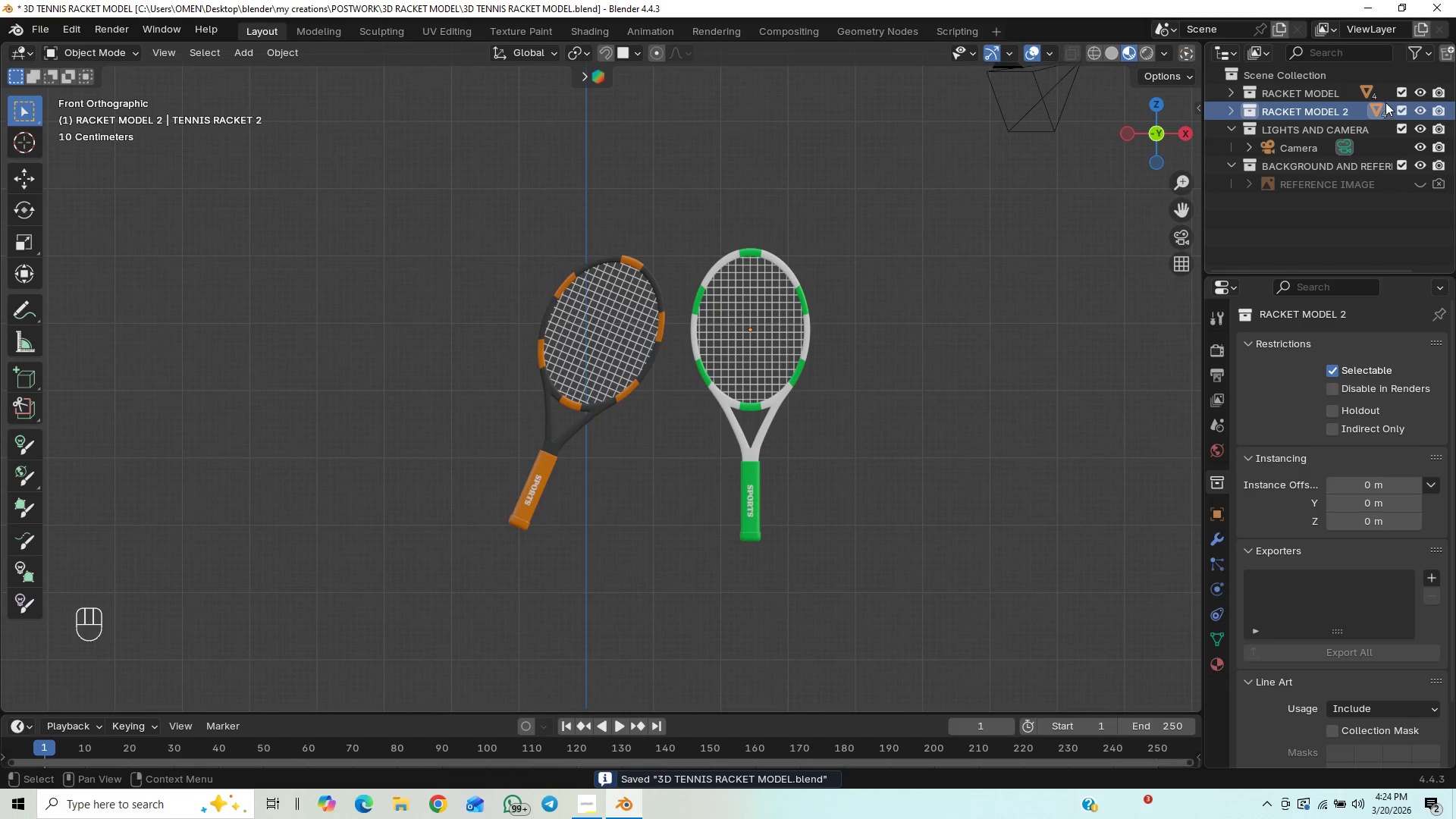 
left_click([1420, 108])
 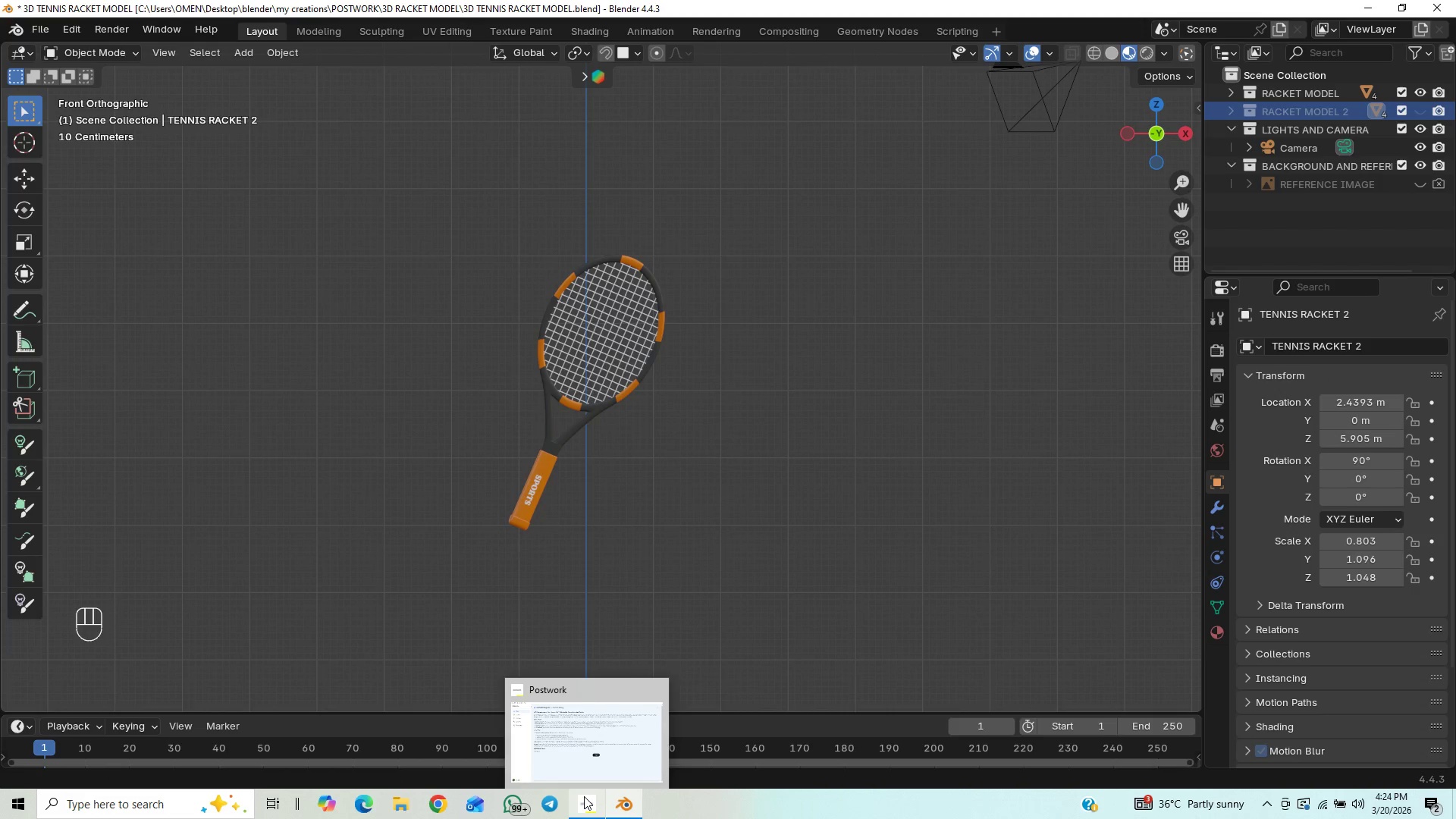 
left_click([582, 799])